 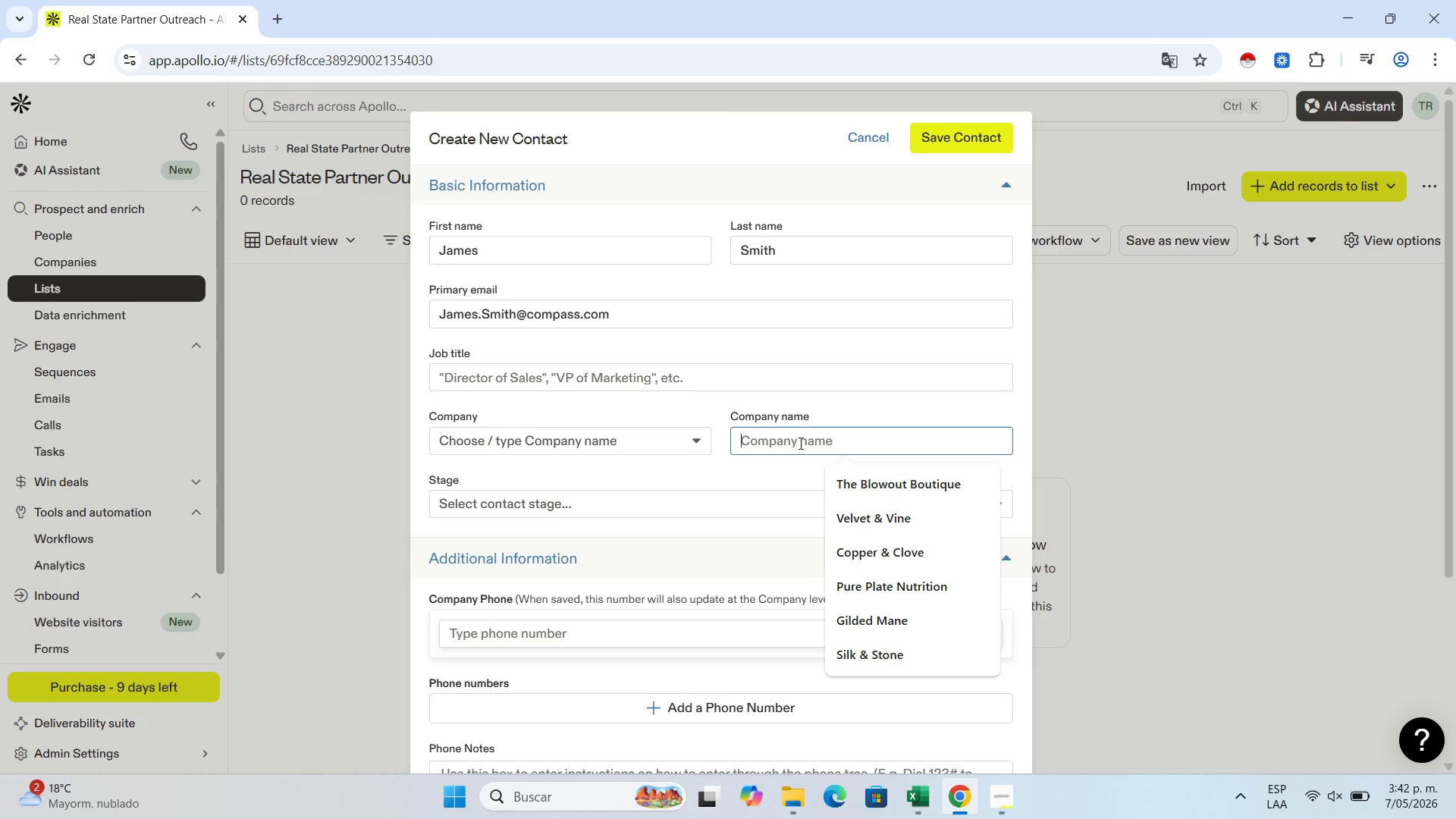 
key(Control+V)
 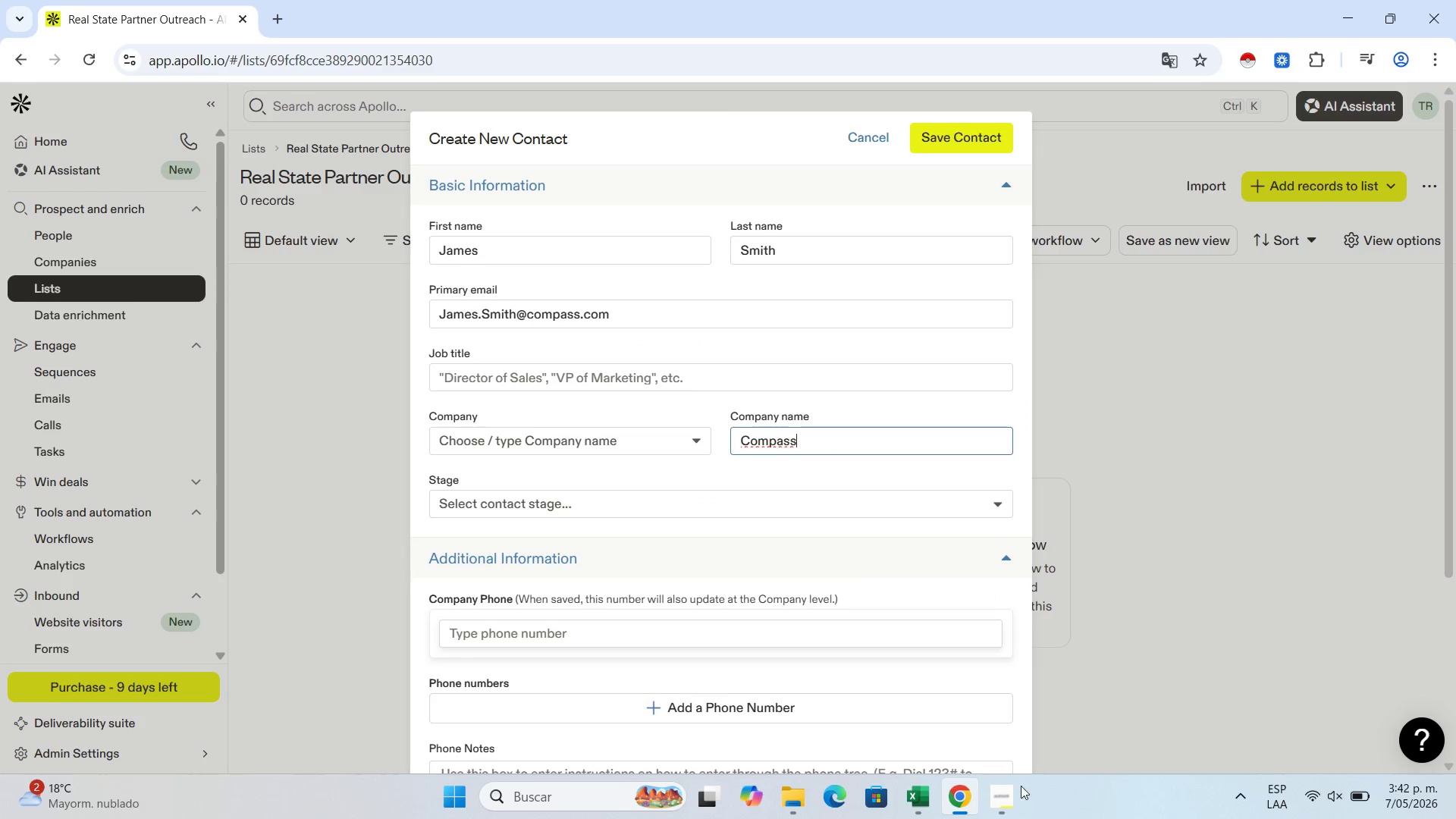 
left_click([998, 801])
 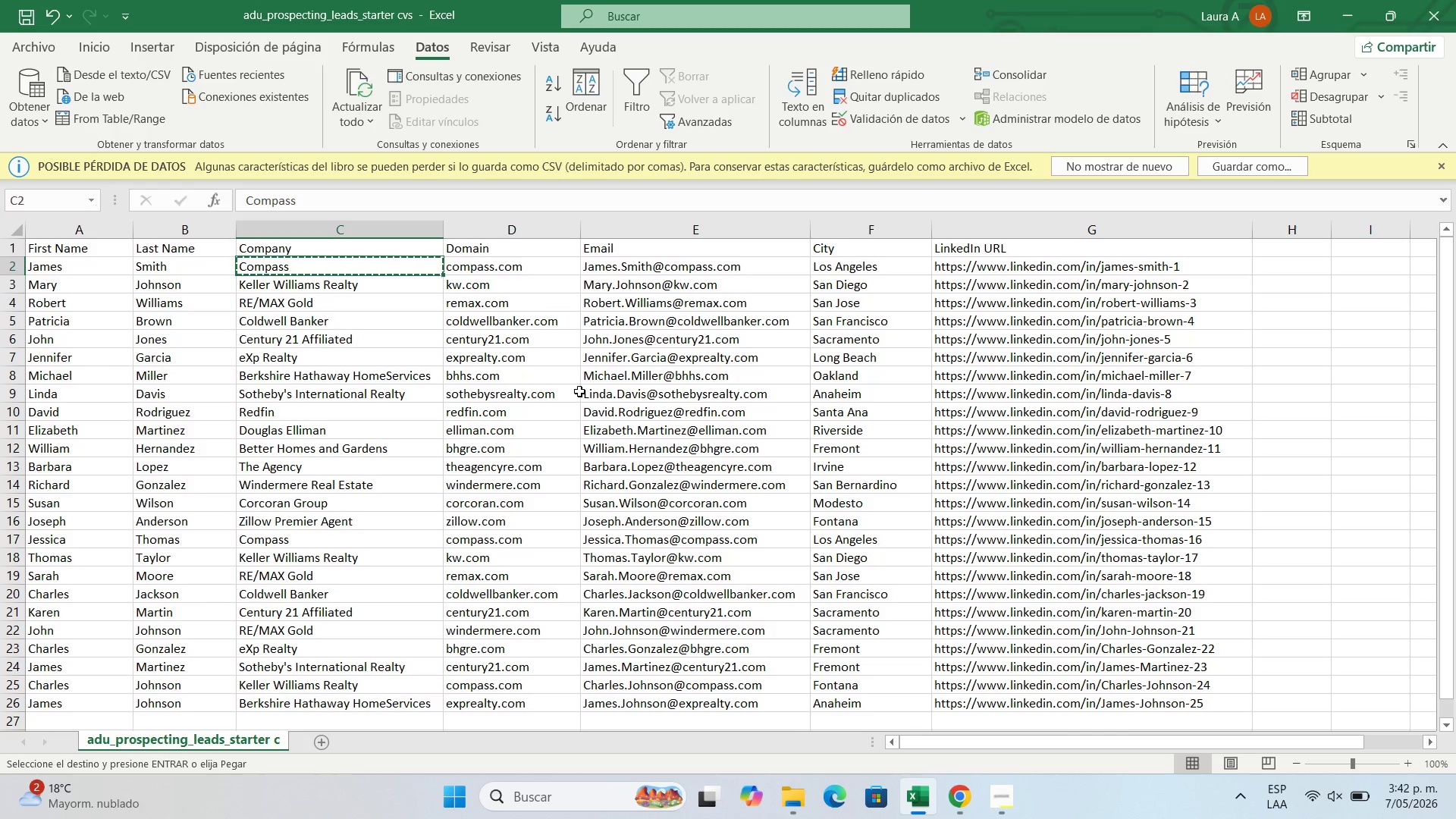 
left_click([519, 271])
 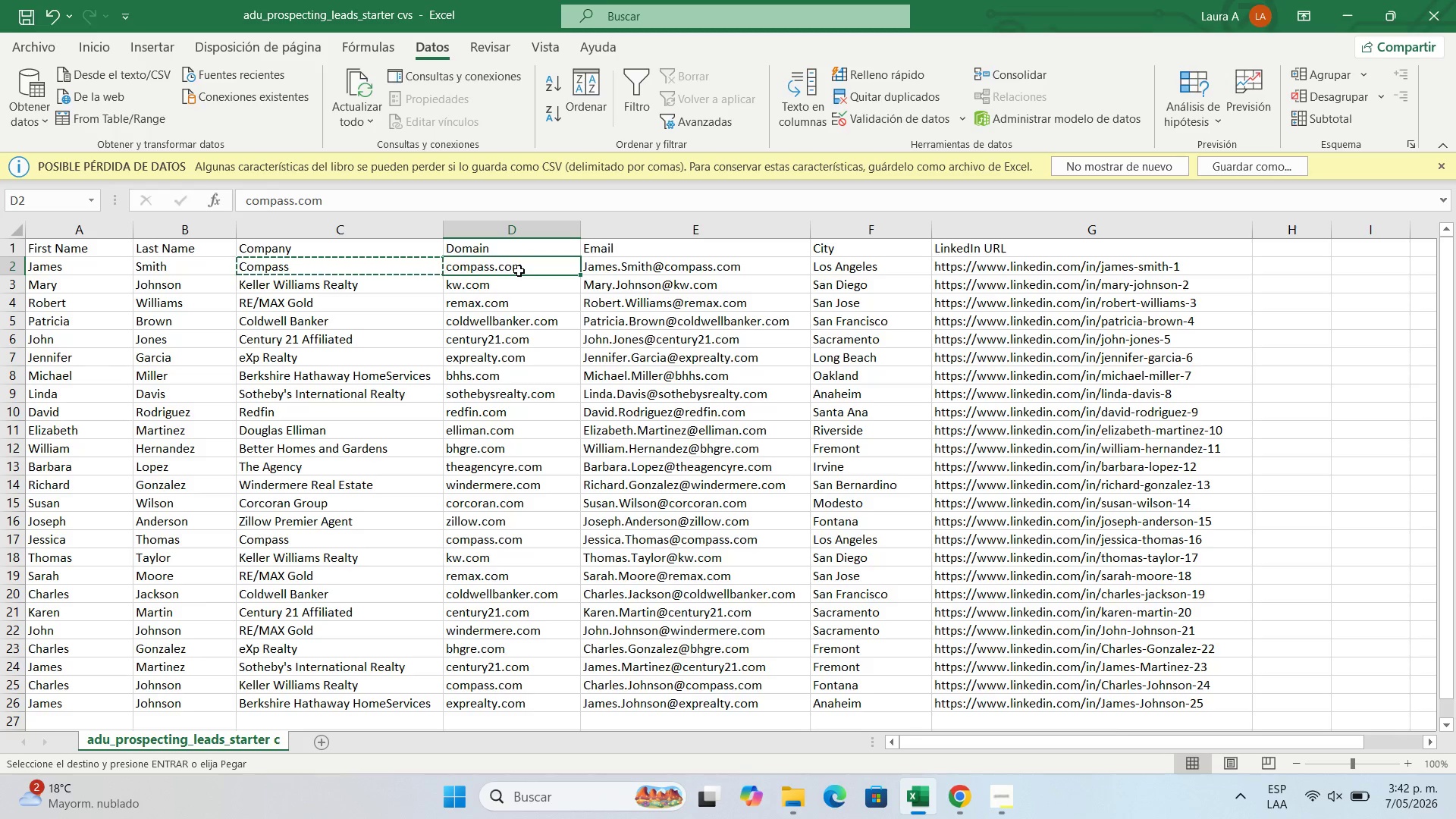 
key(Control+C)
 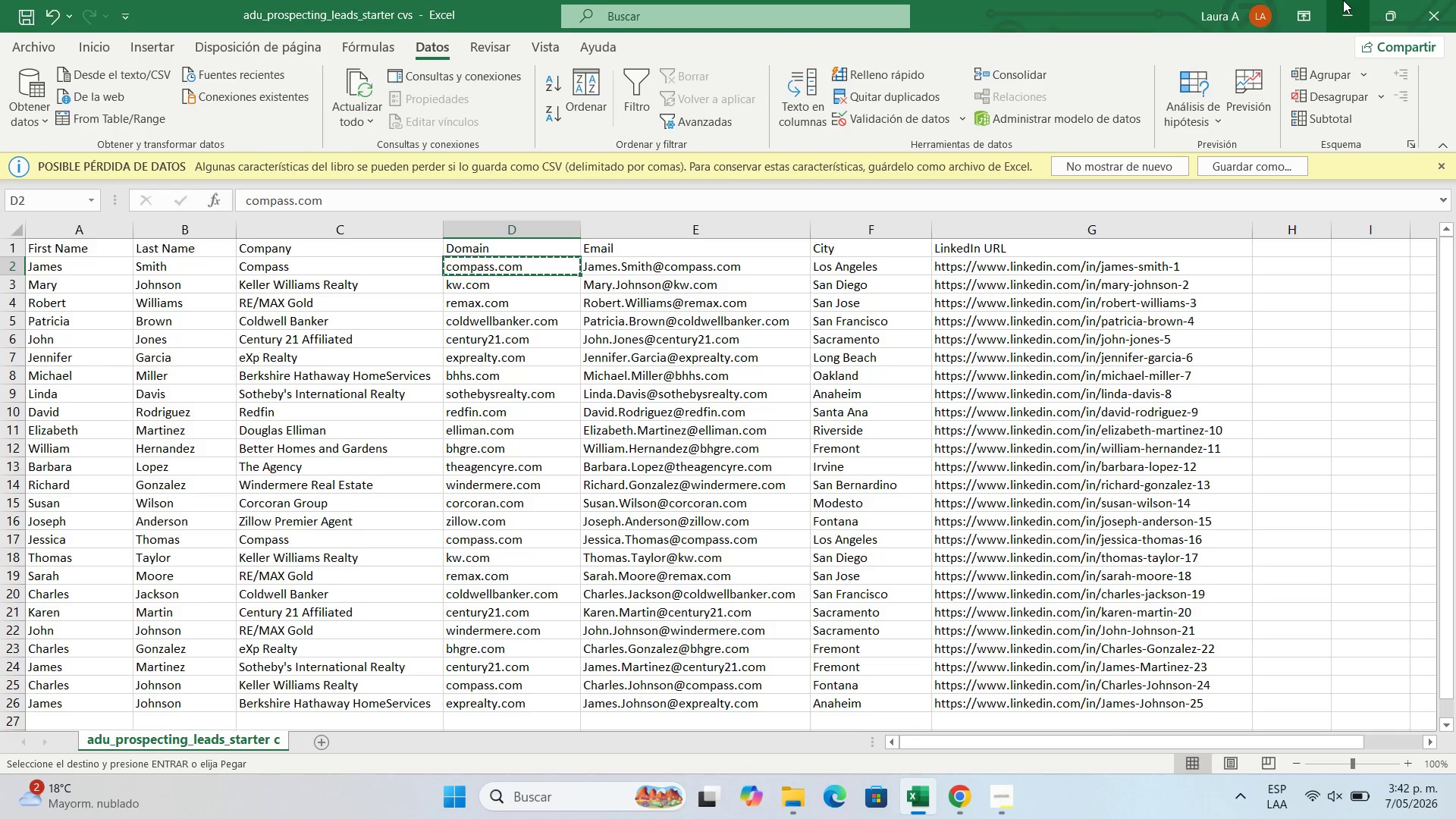 
left_click([1343, 0])
 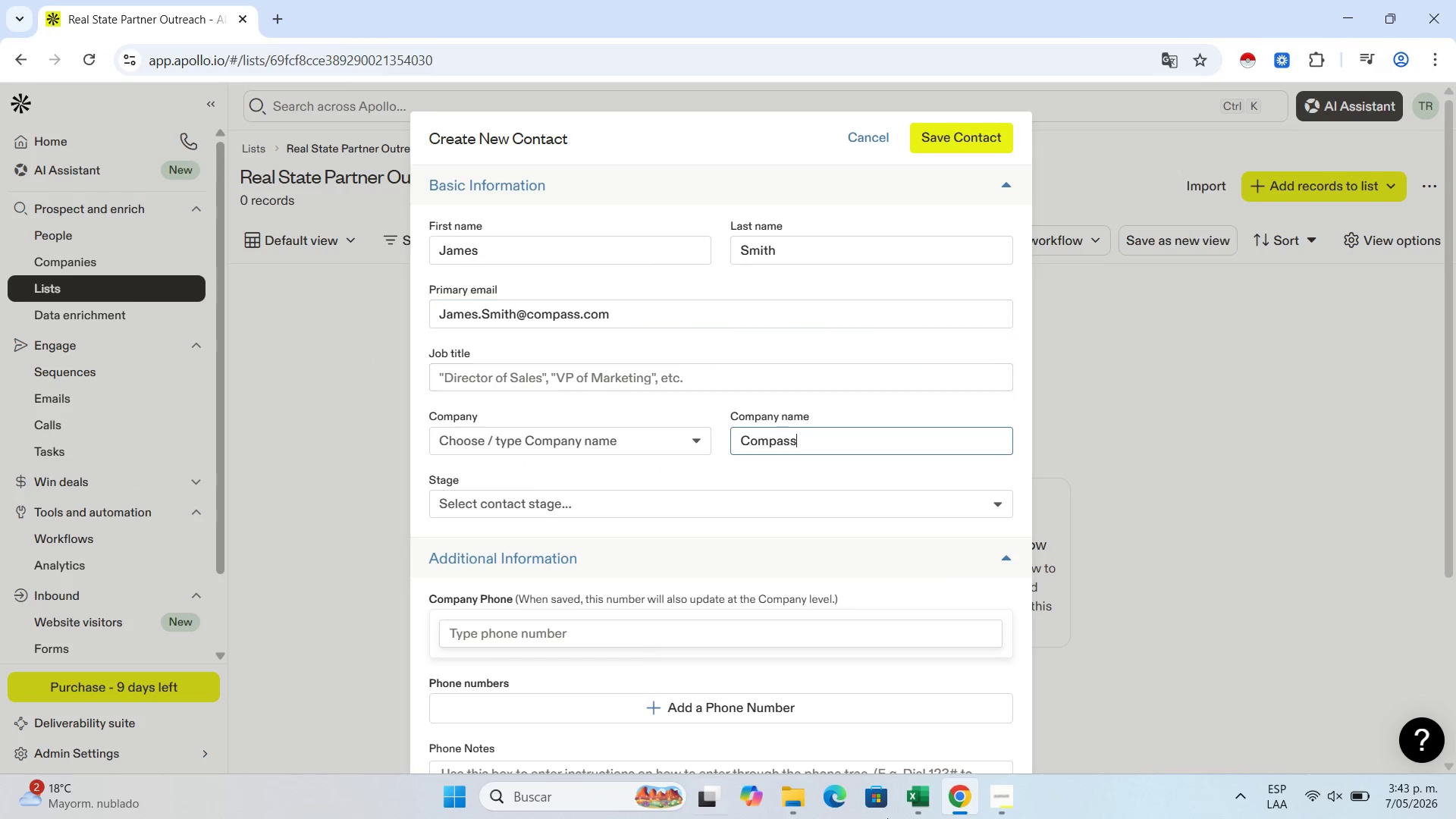 
left_click([993, 801])